 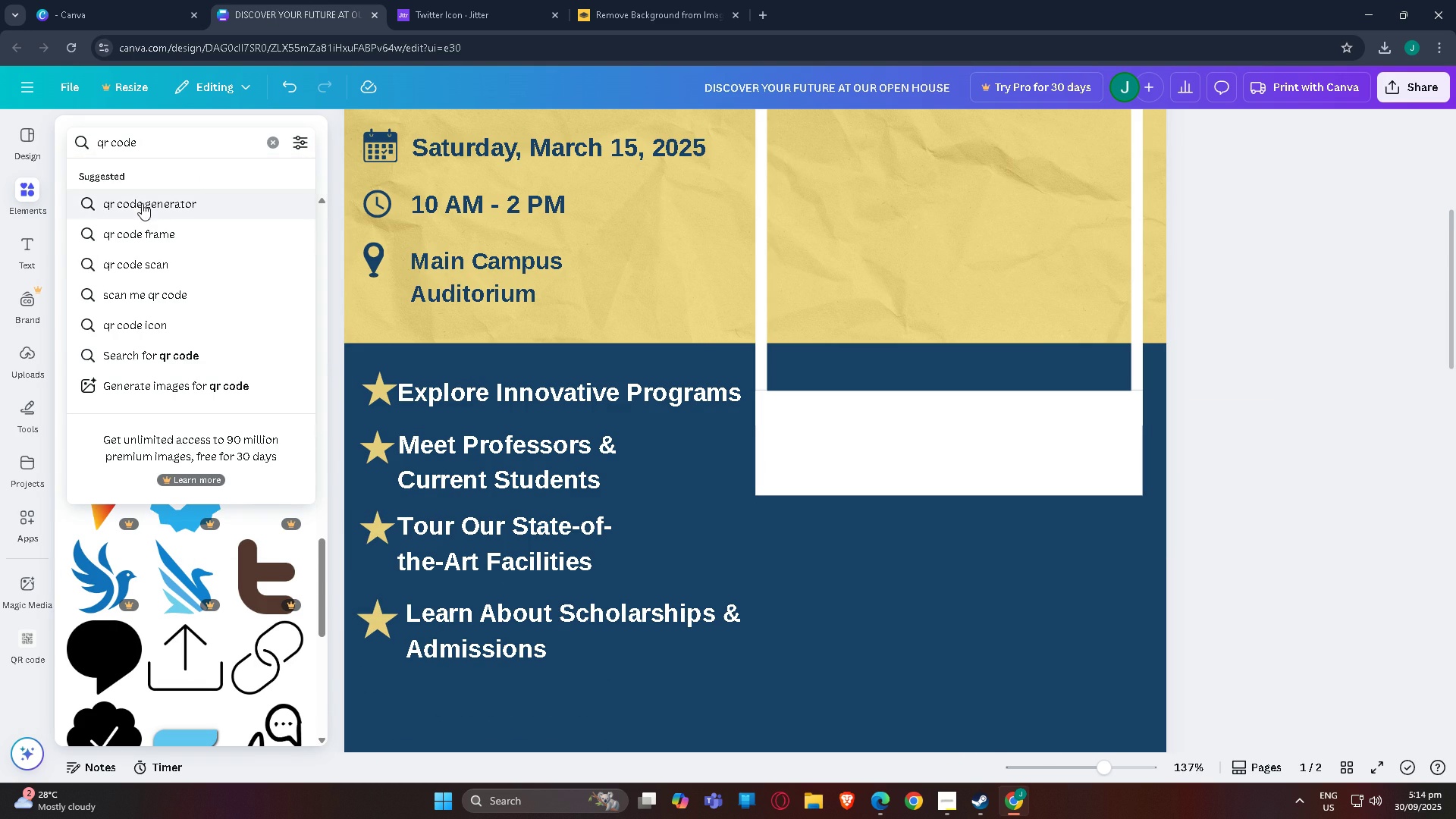 
left_click([163, 201])
 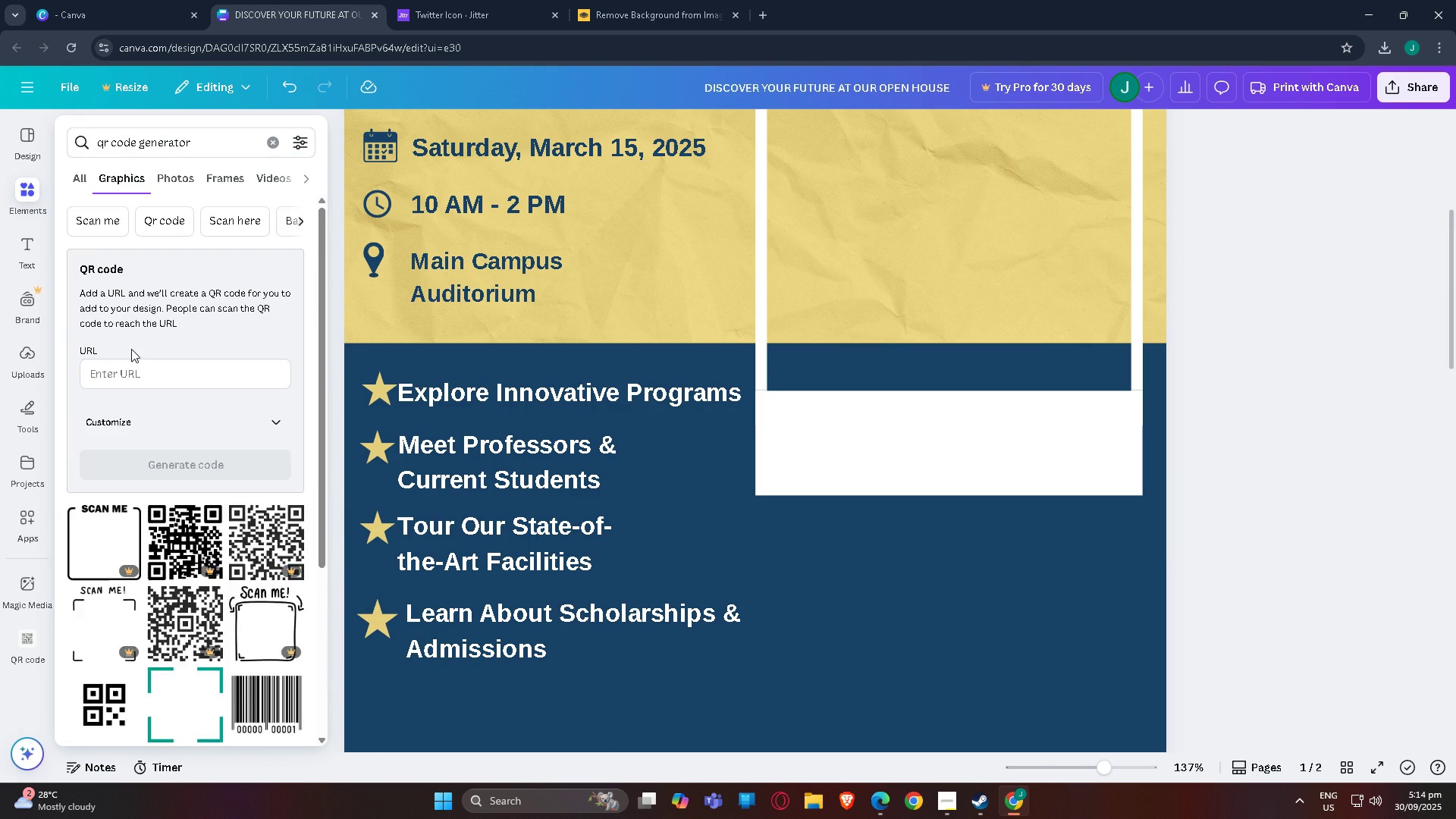 
scroll: coordinate [152, 466], scroll_direction: down, amount: 2.0
 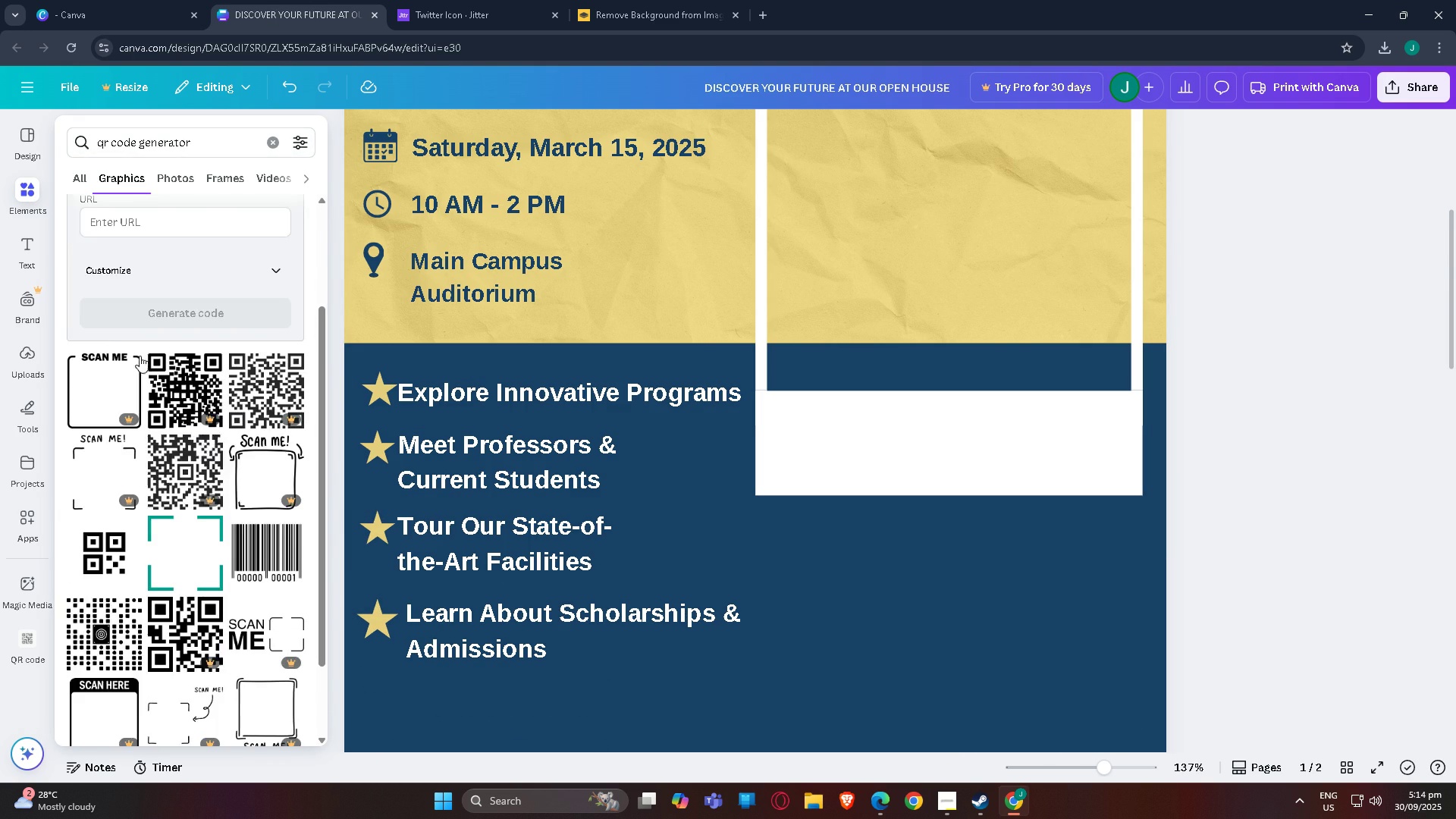 
scroll: coordinate [146, 287], scroll_direction: up, amount: 2.0
 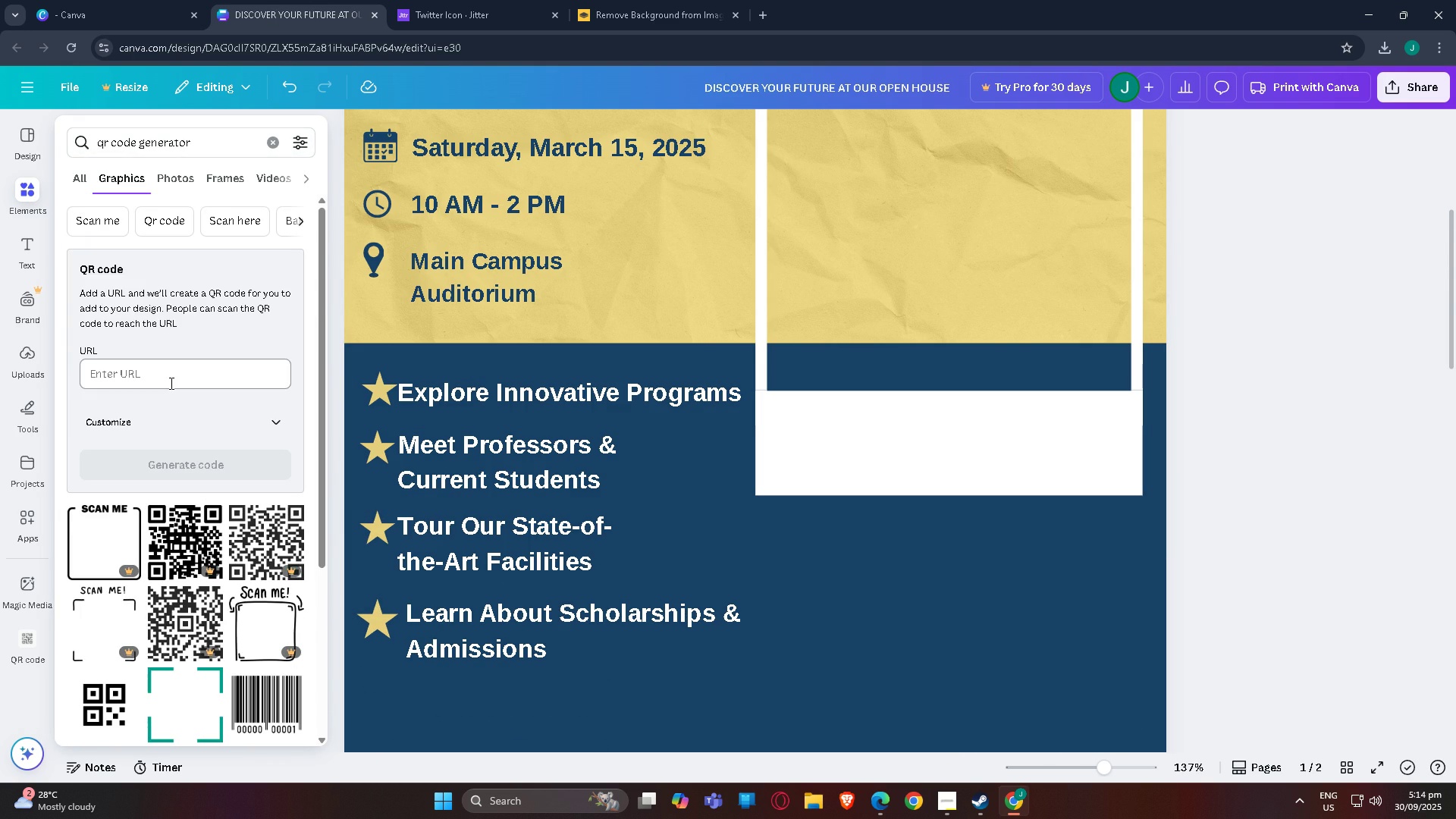 
scroll: coordinate [915, 580], scroll_direction: down, amount: 5.0
 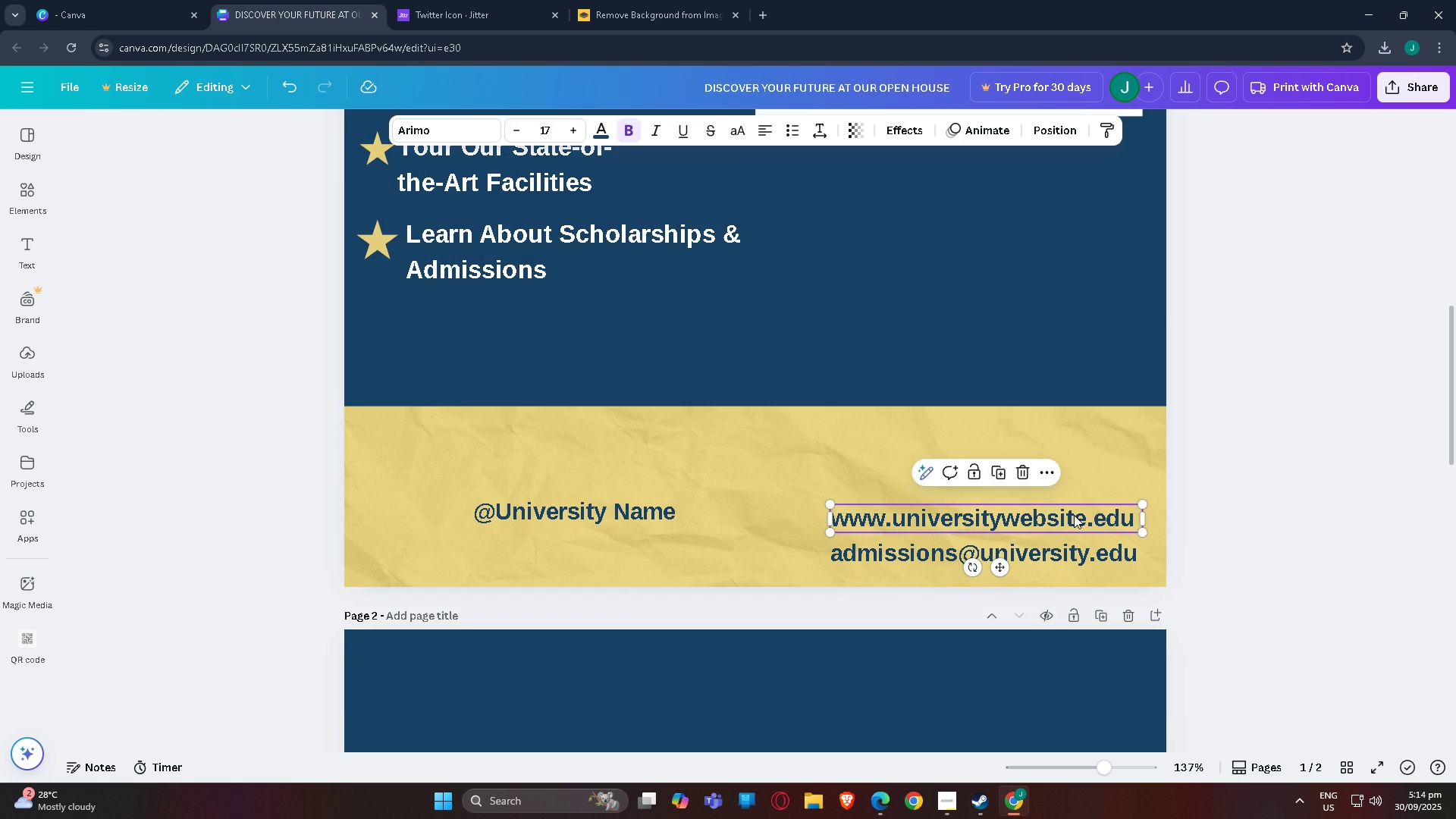 
double_click([1074, 515])
 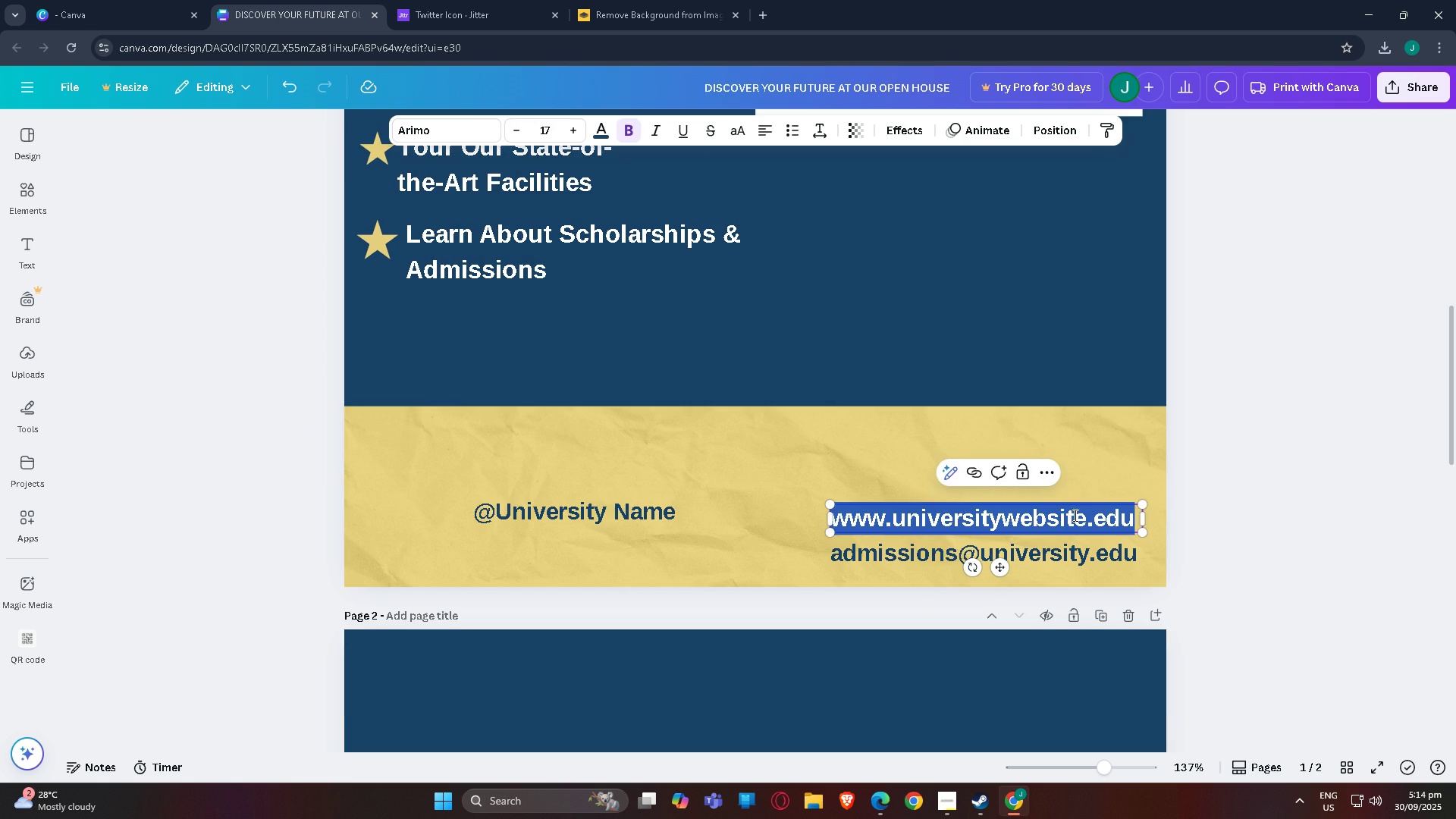 
triple_click([1074, 515])